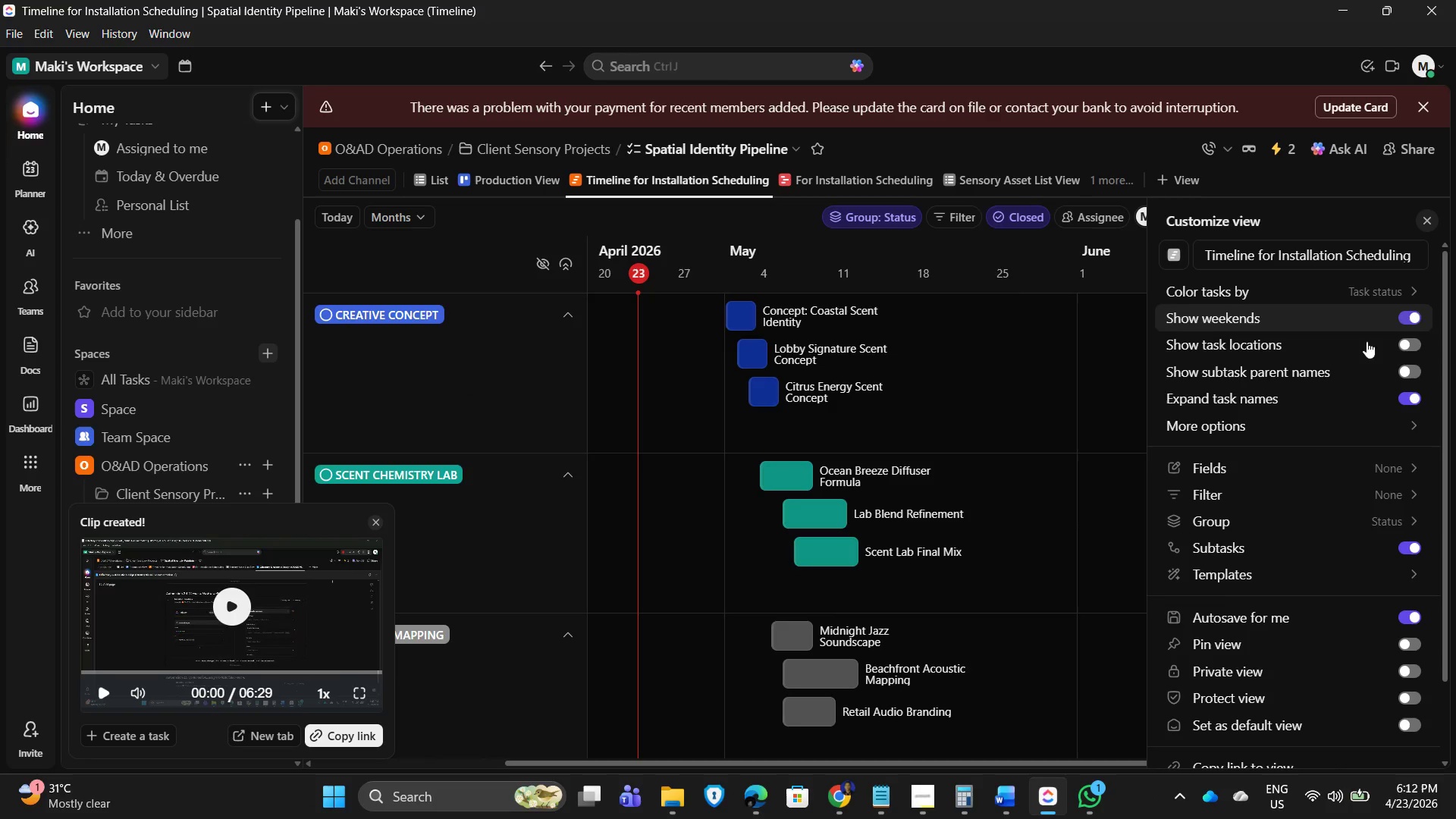 
left_click([1351, 526])
 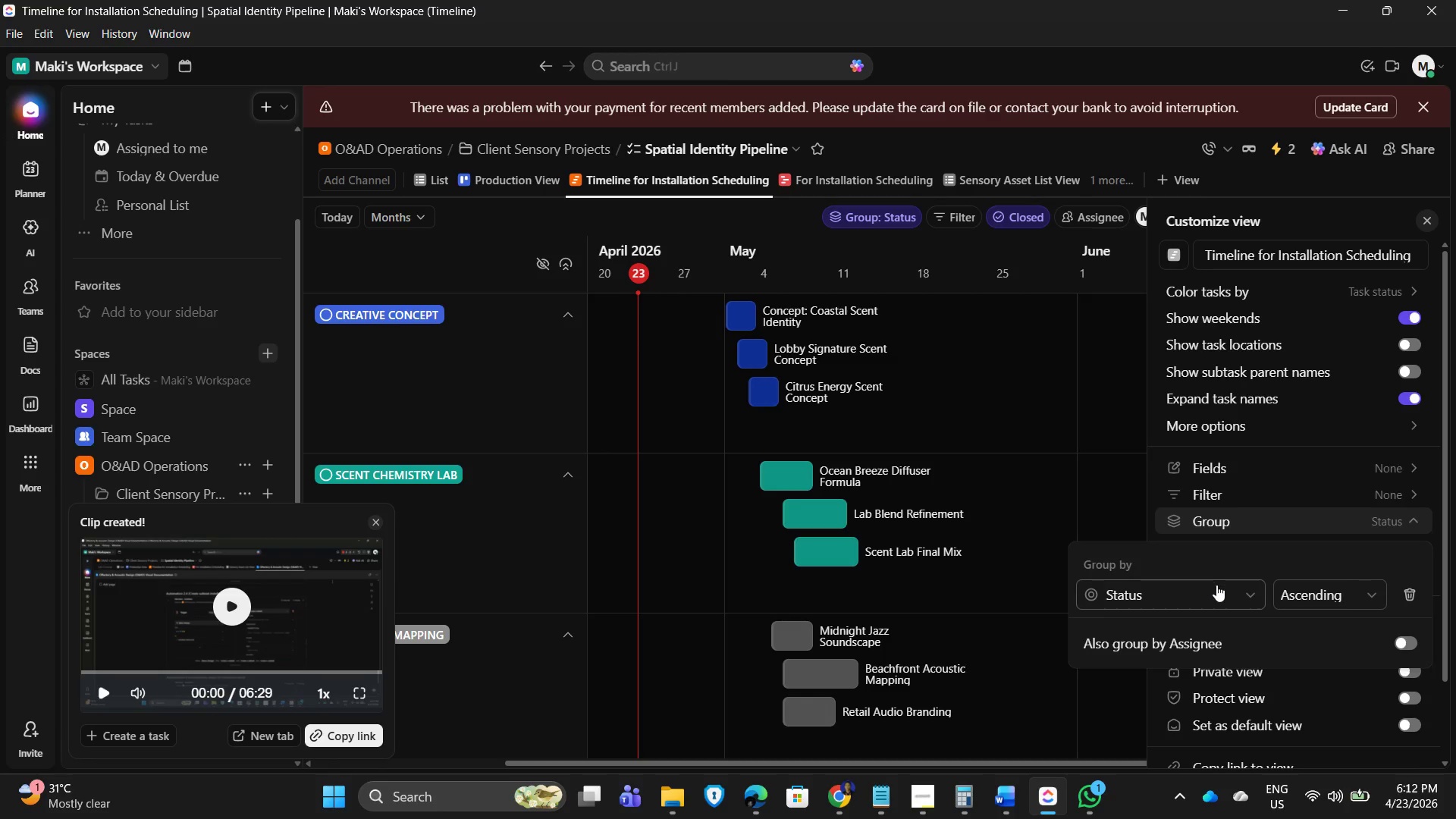 
left_click([1224, 594])
 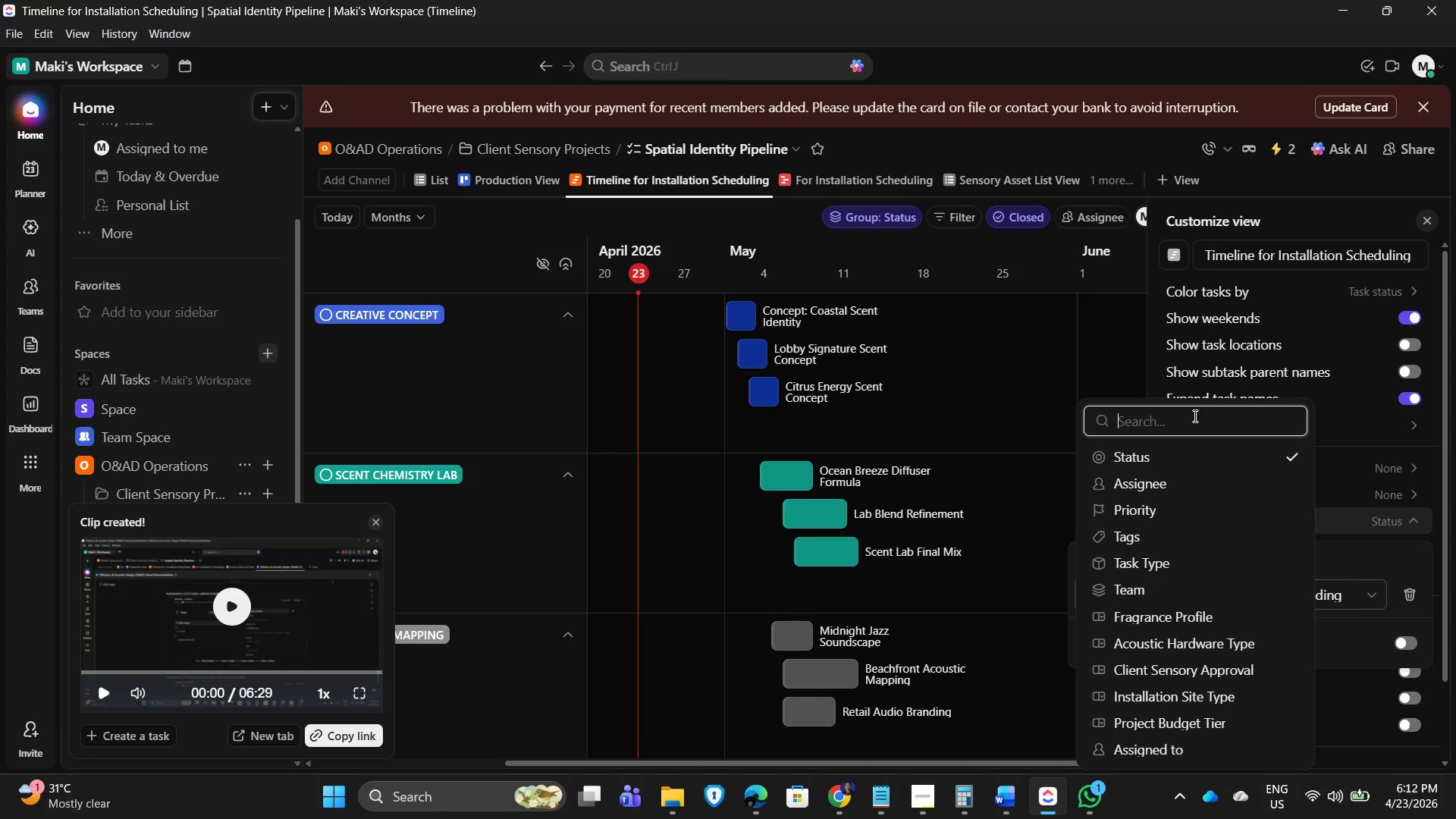 
left_click([1342, 199])
 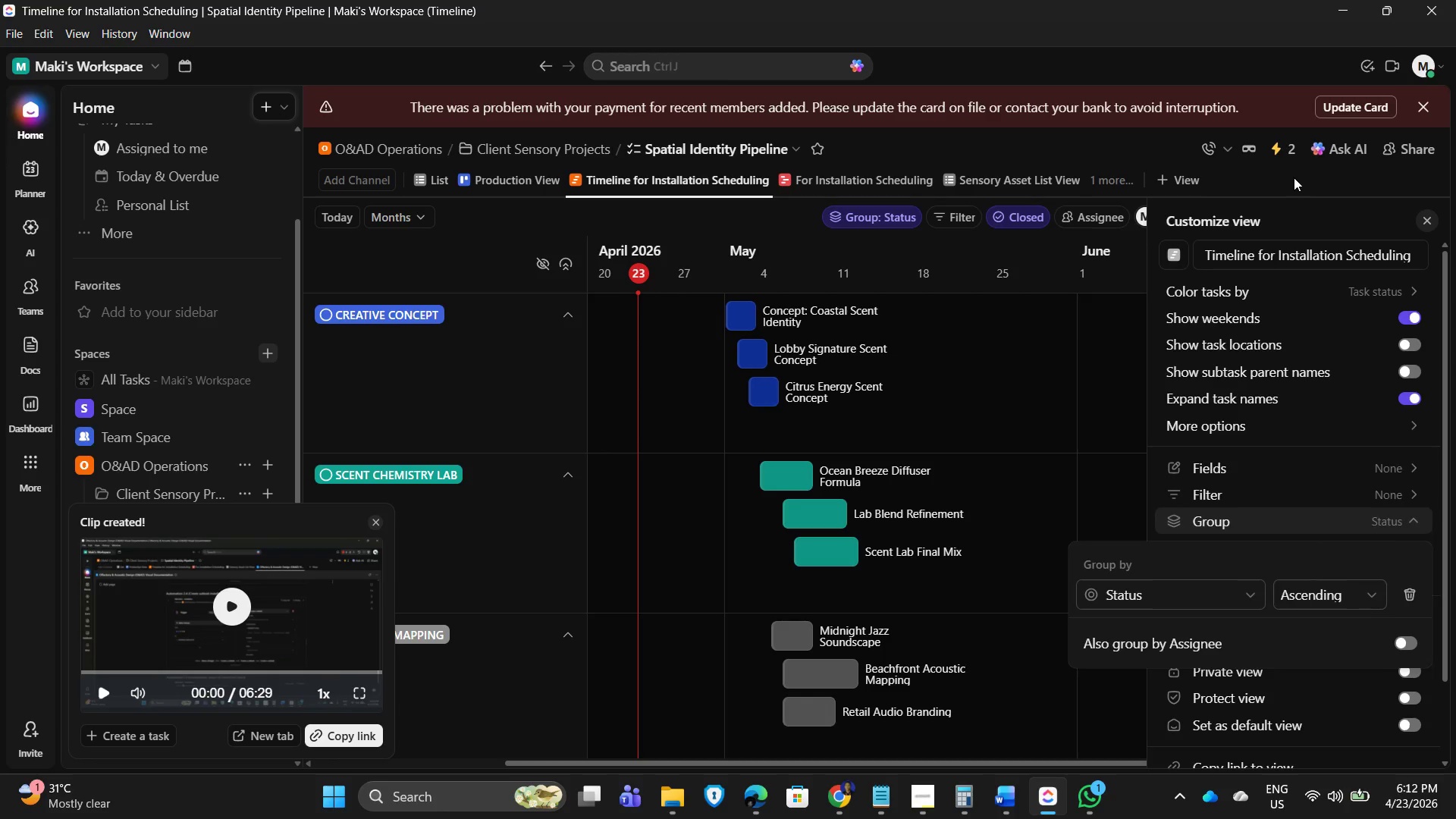 
scroll: coordinate [500, 532], scroll_direction: down, amount: 7.0
 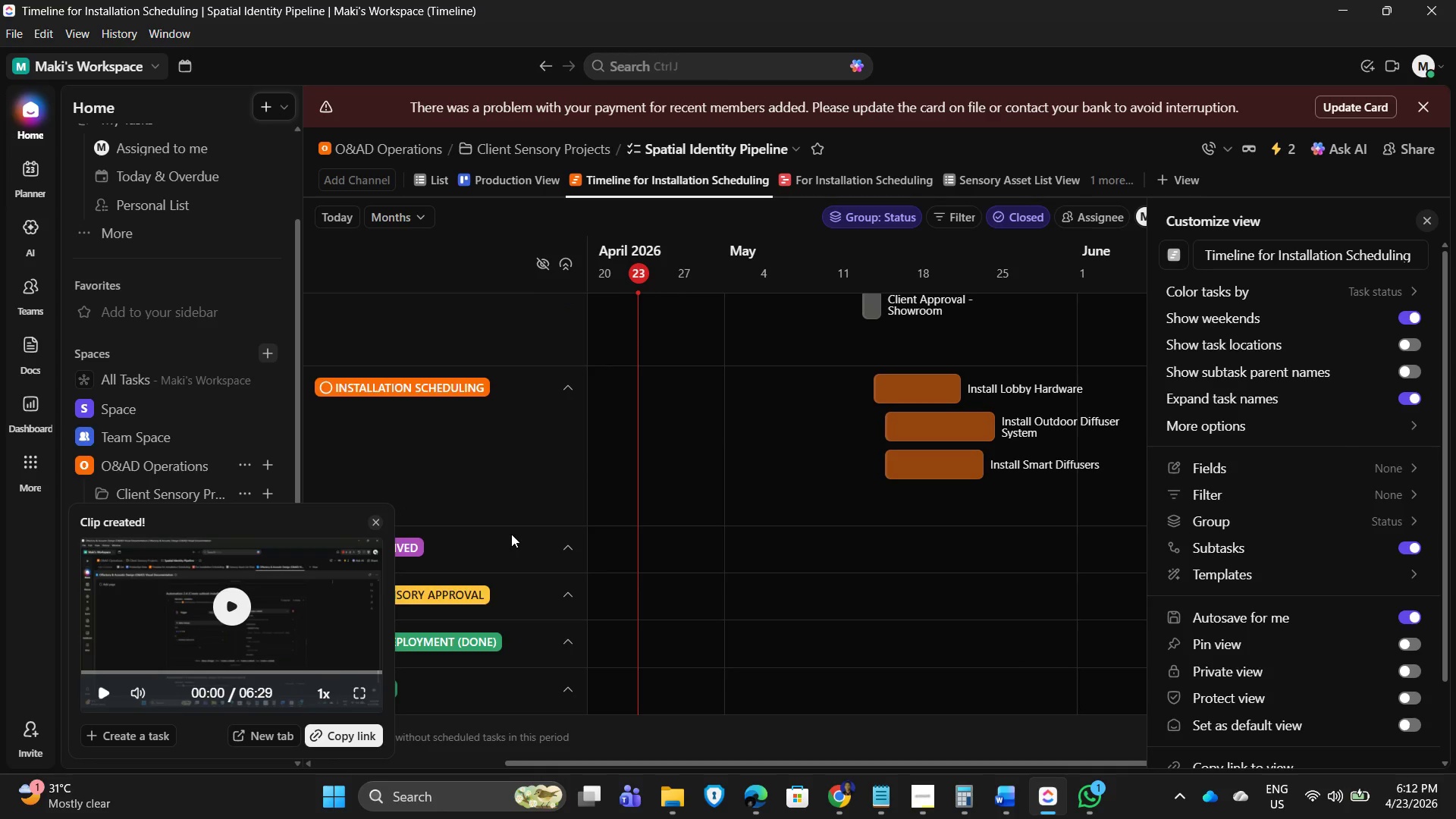 
scroll: coordinate [751, 337], scroll_direction: up, amount: 9.0
 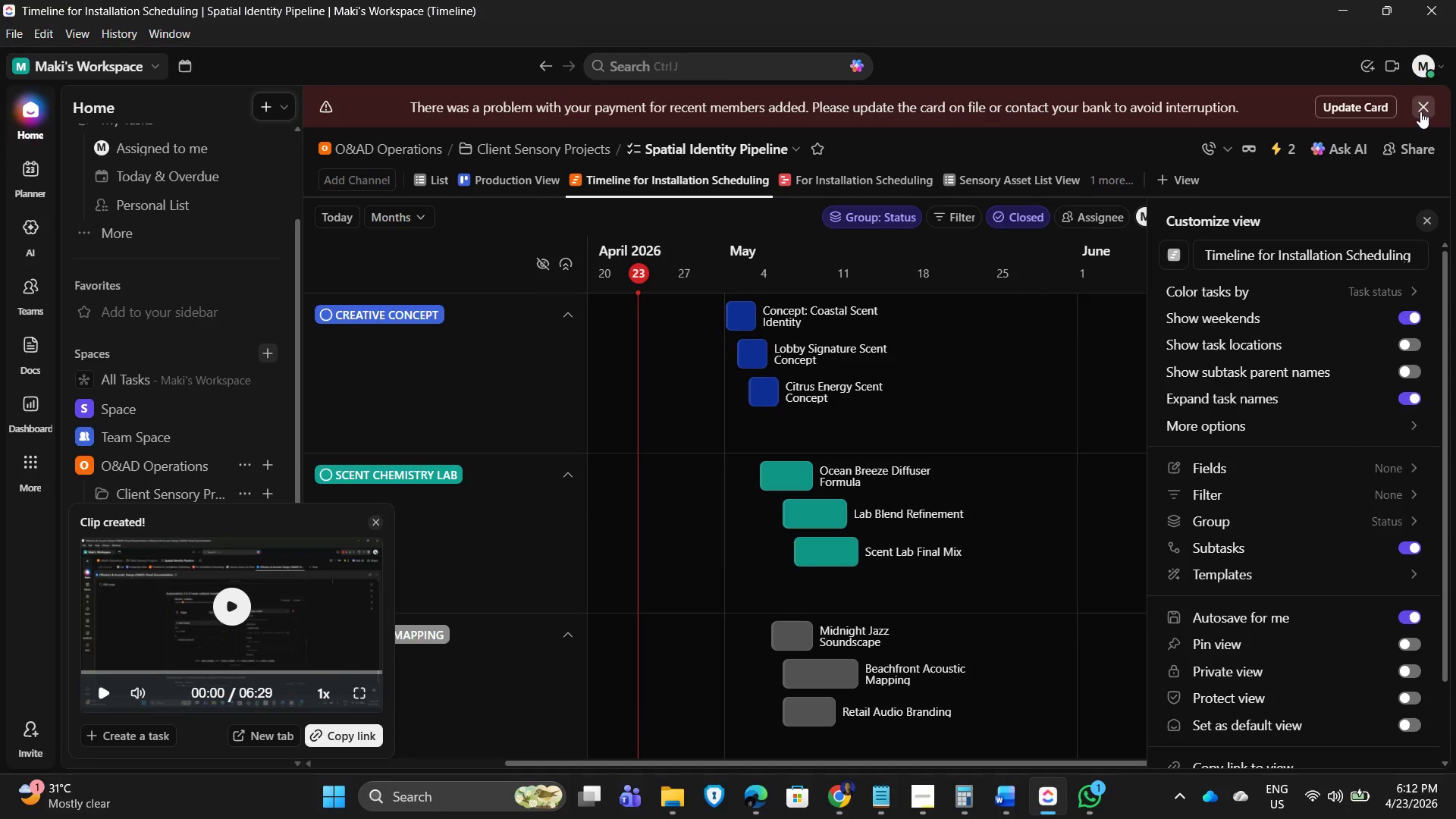 
left_click([1420, 111])
 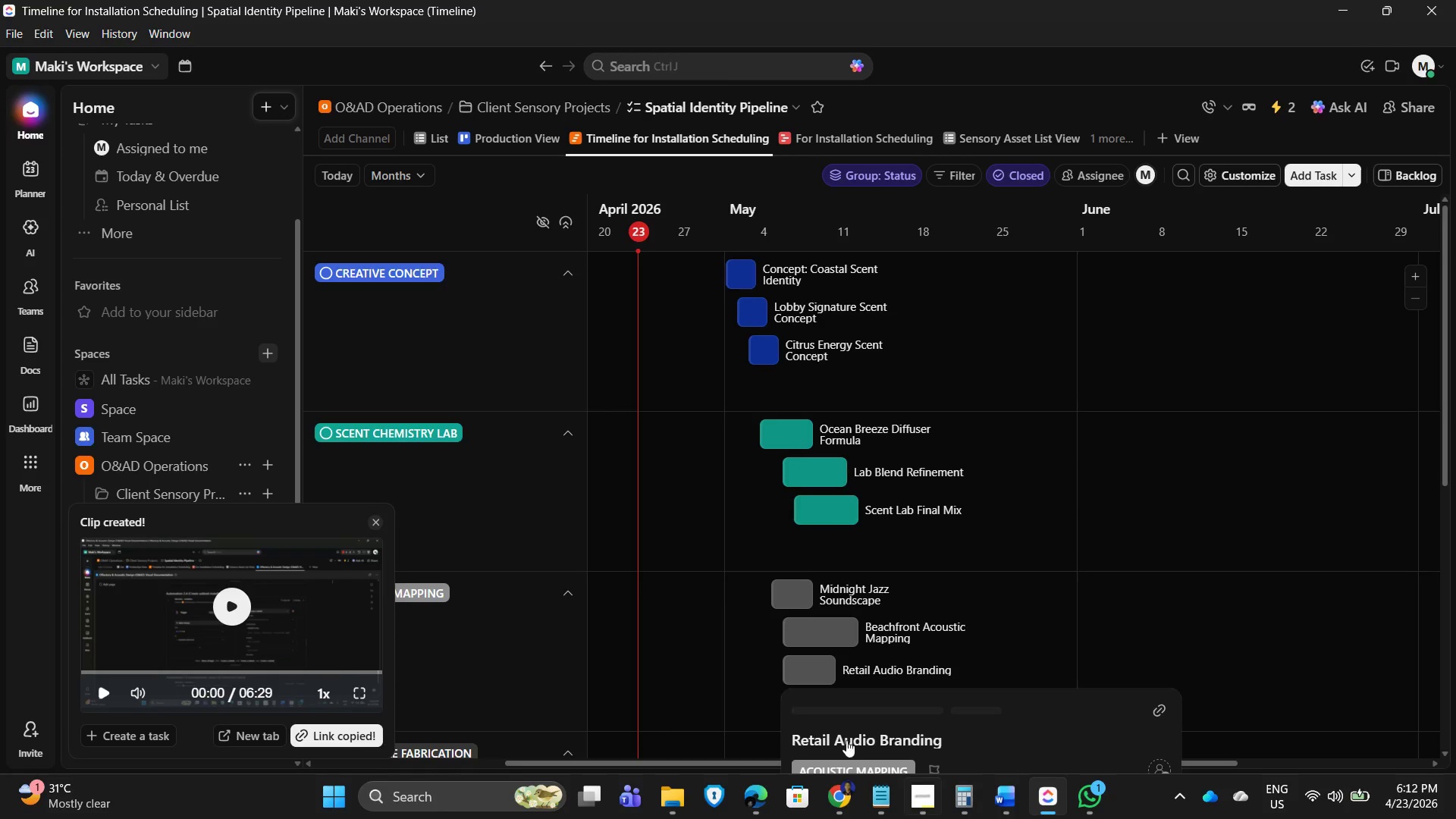 
wait(5.22)
 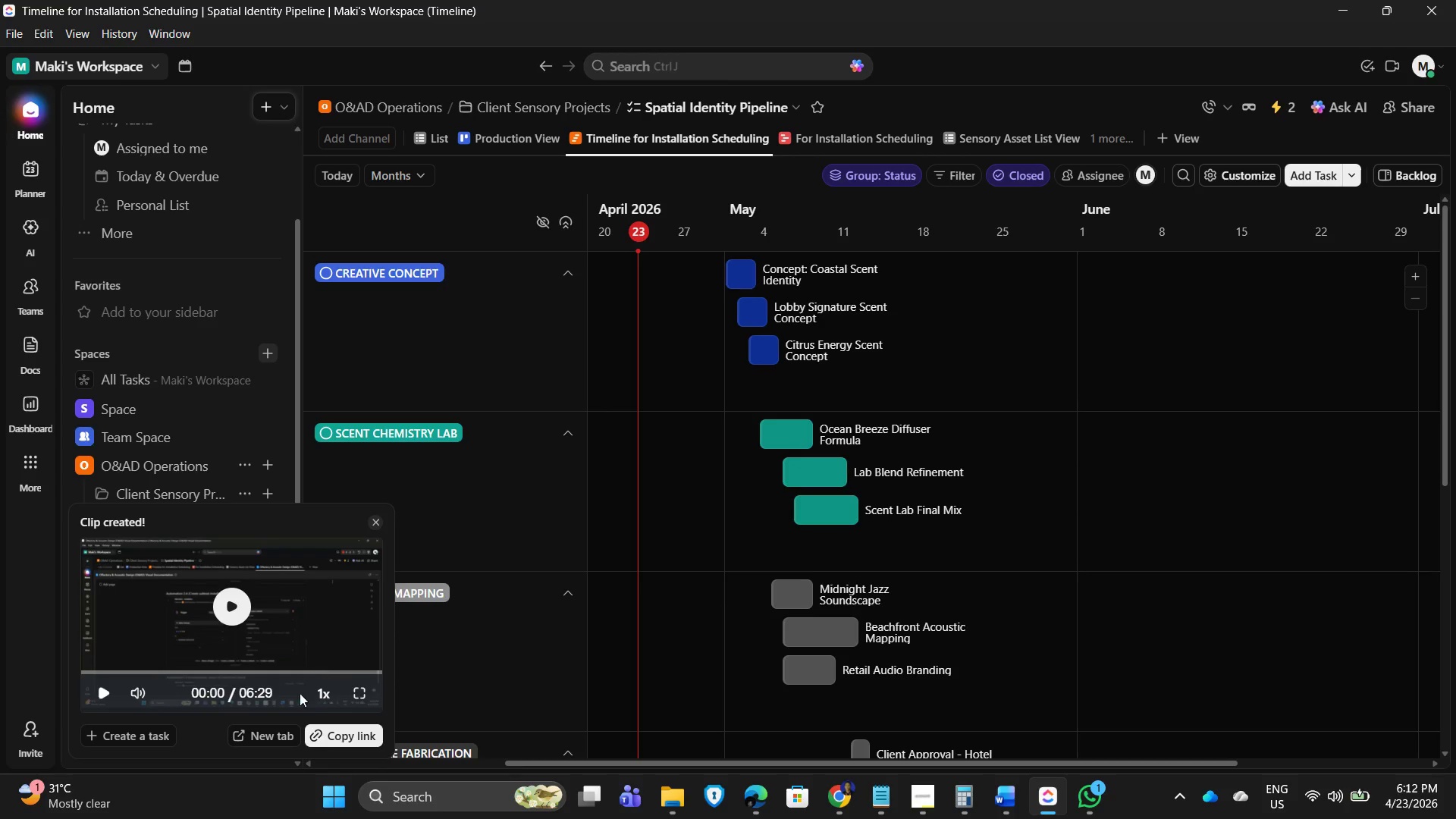 
left_click([919, 802])
 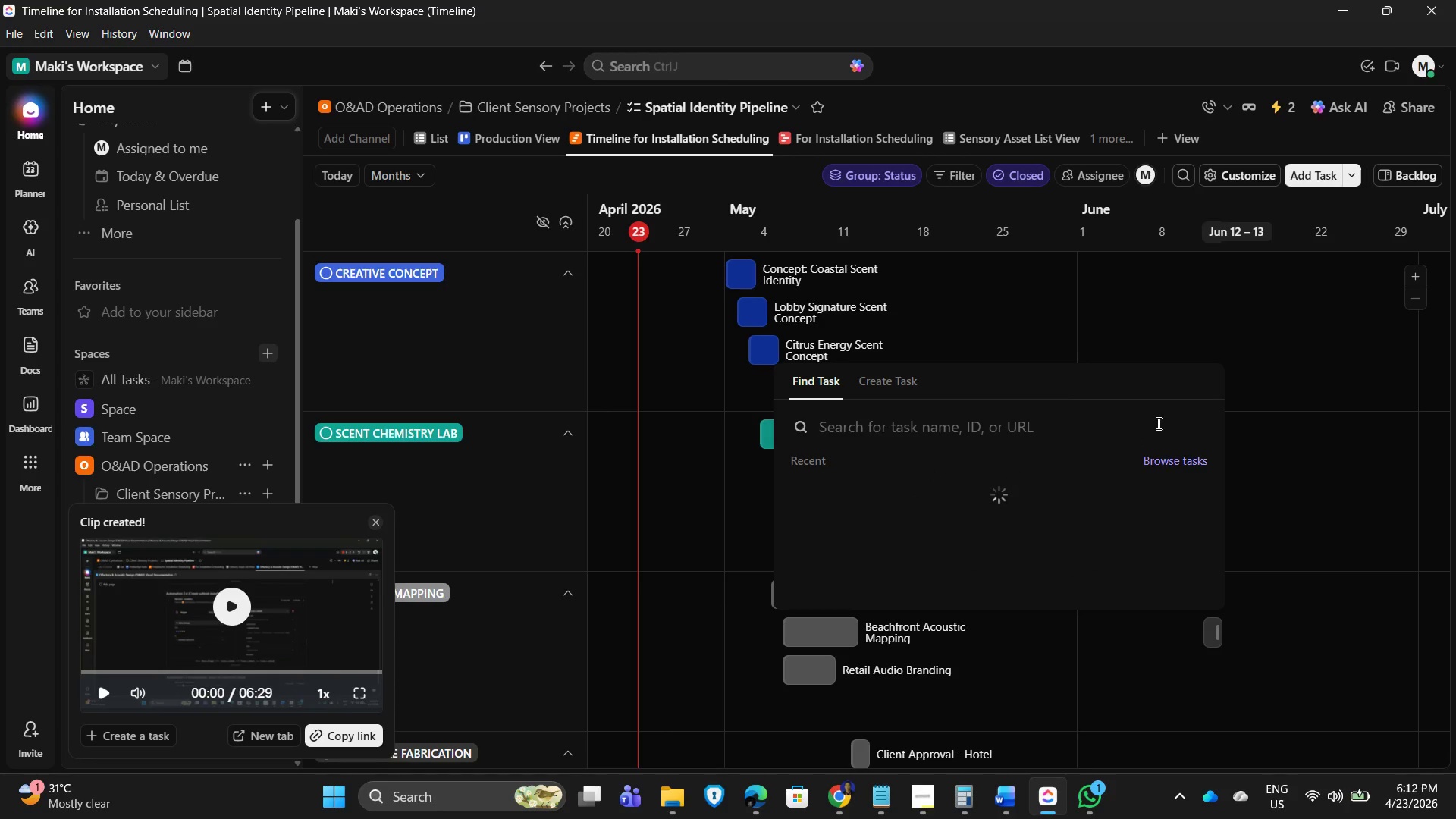 
wait(5.47)
 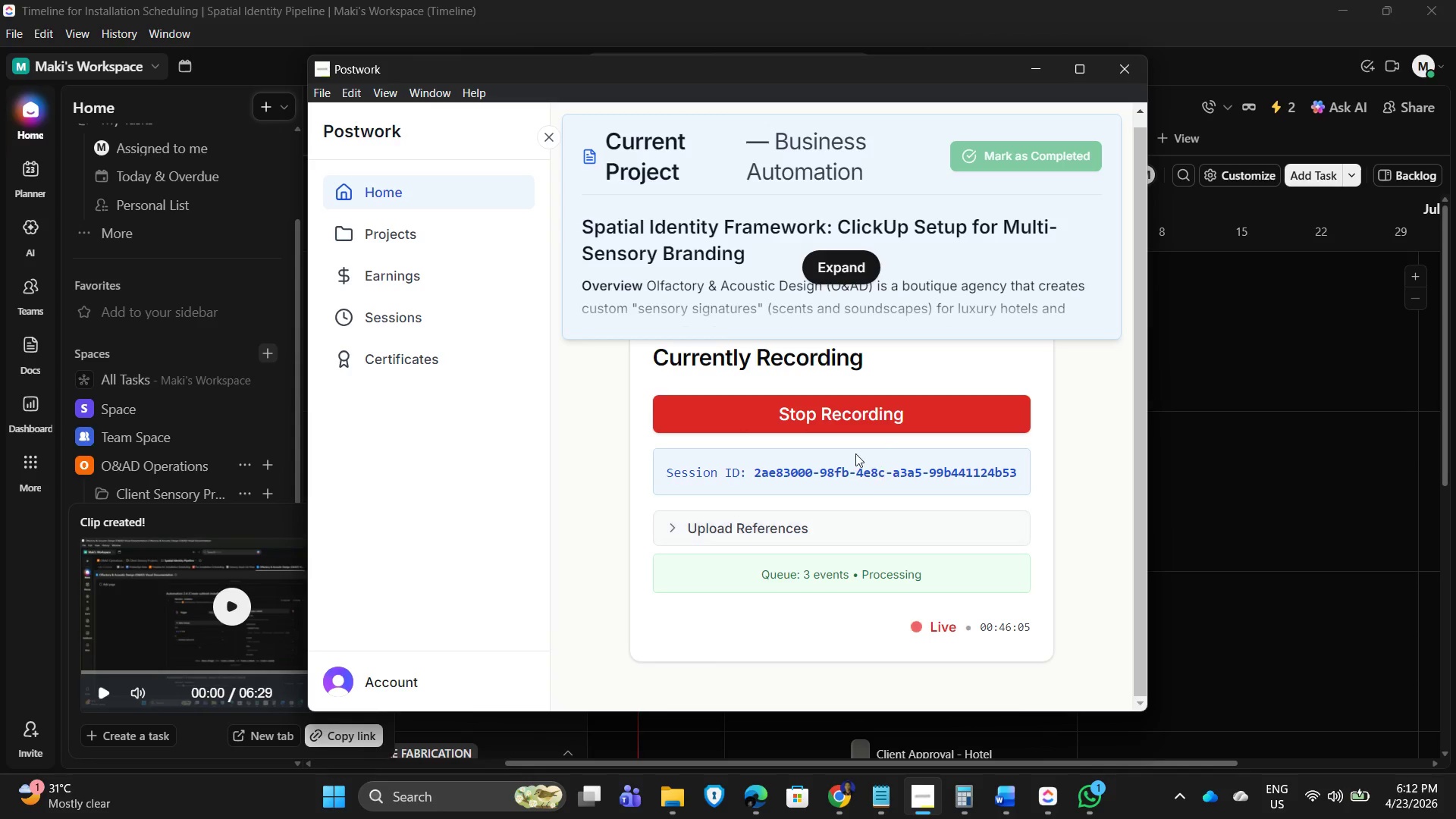 
scroll: coordinate [275, 660], scroll_direction: down, amount: 1.0
 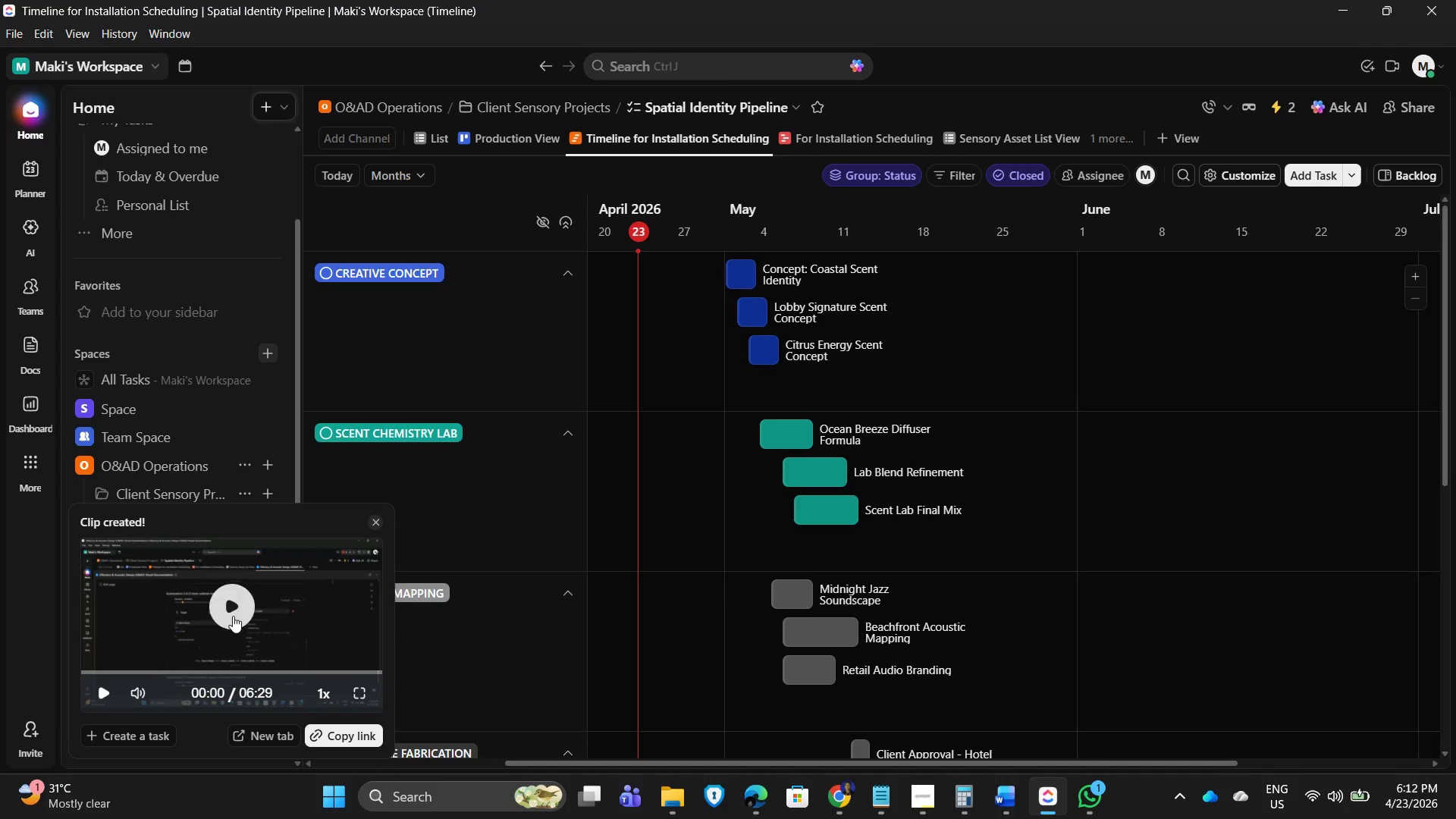 
left_click([234, 615])
 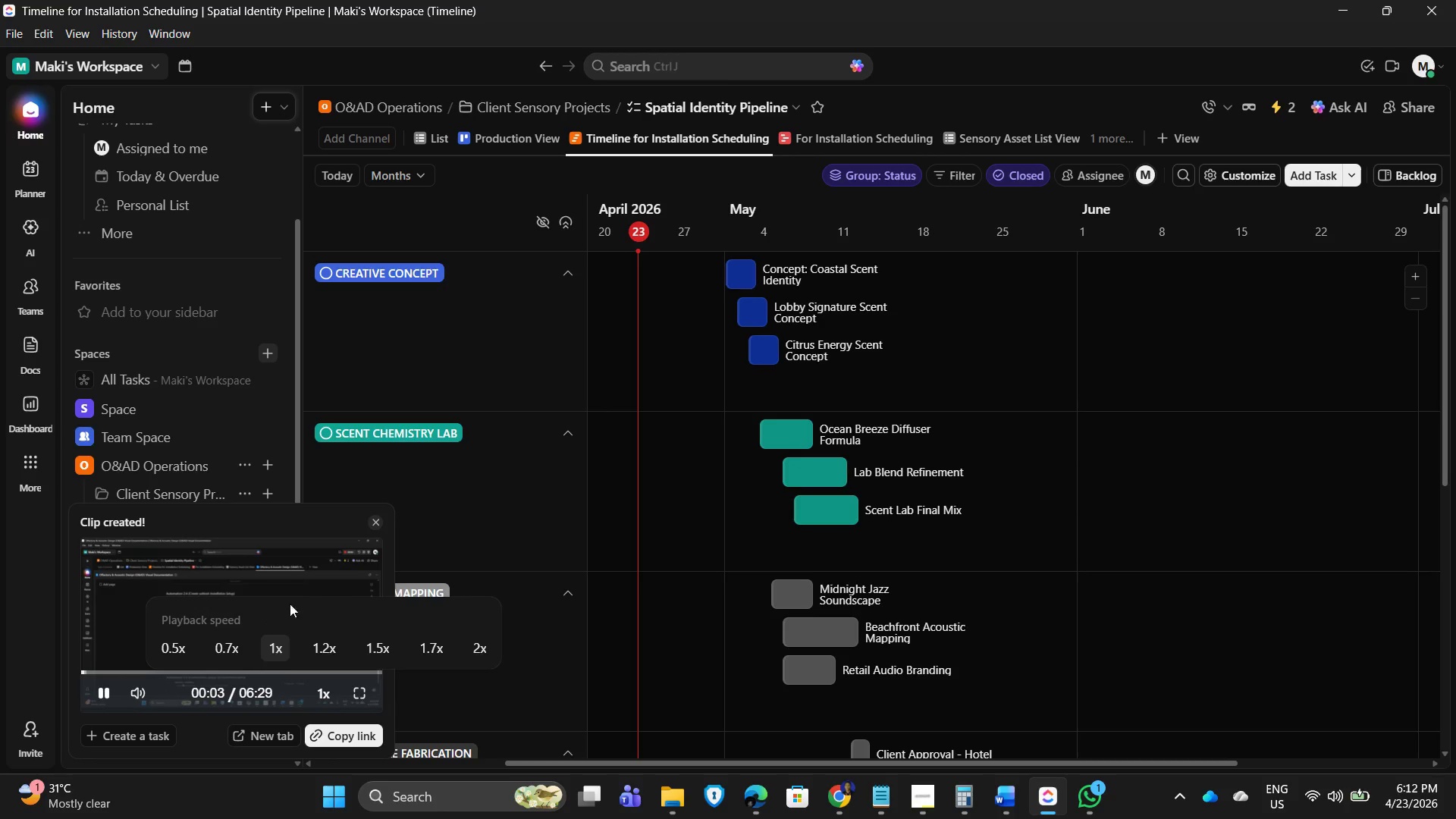 
left_click([359, 688])
 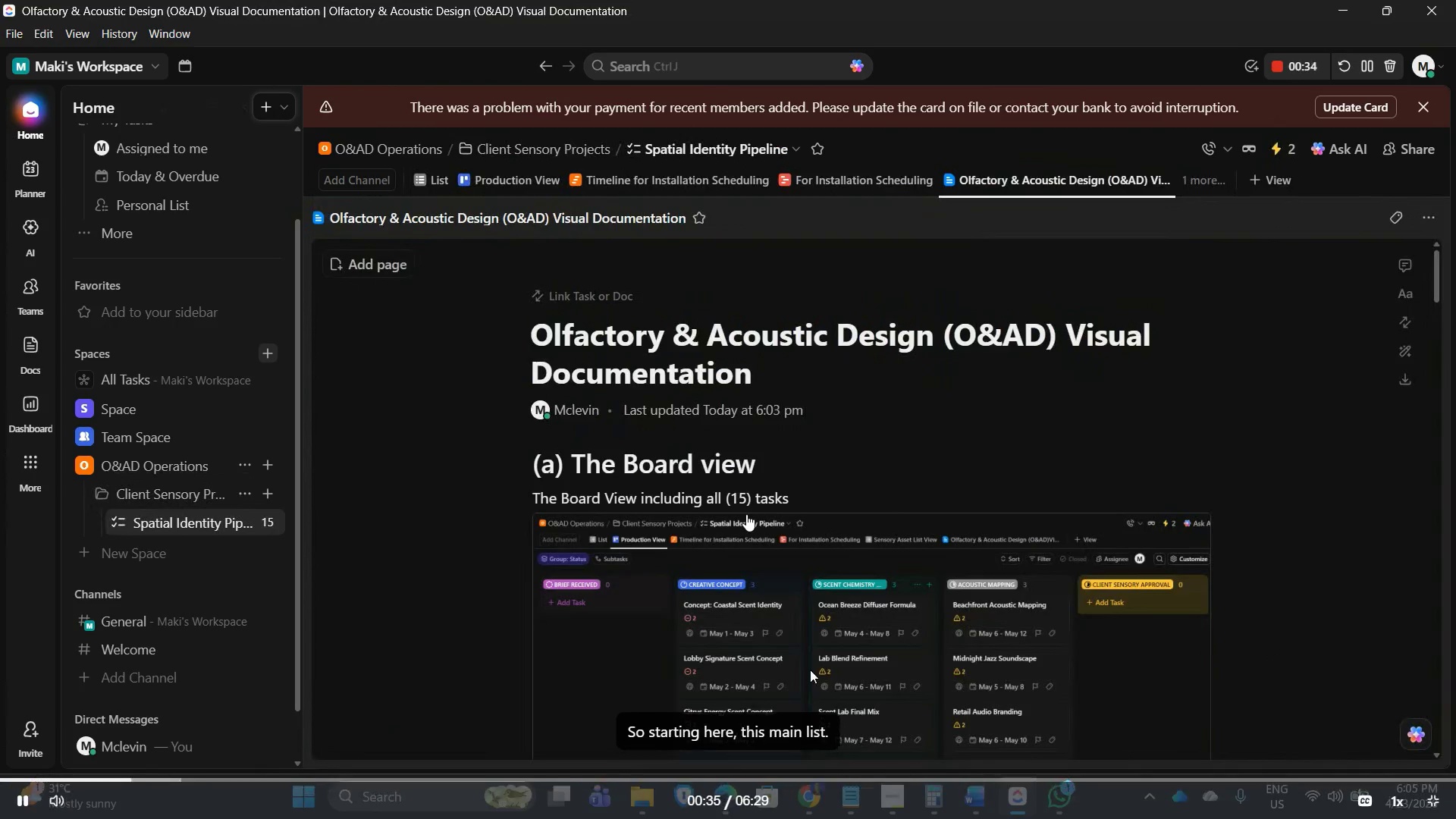 
wait(36.55)
 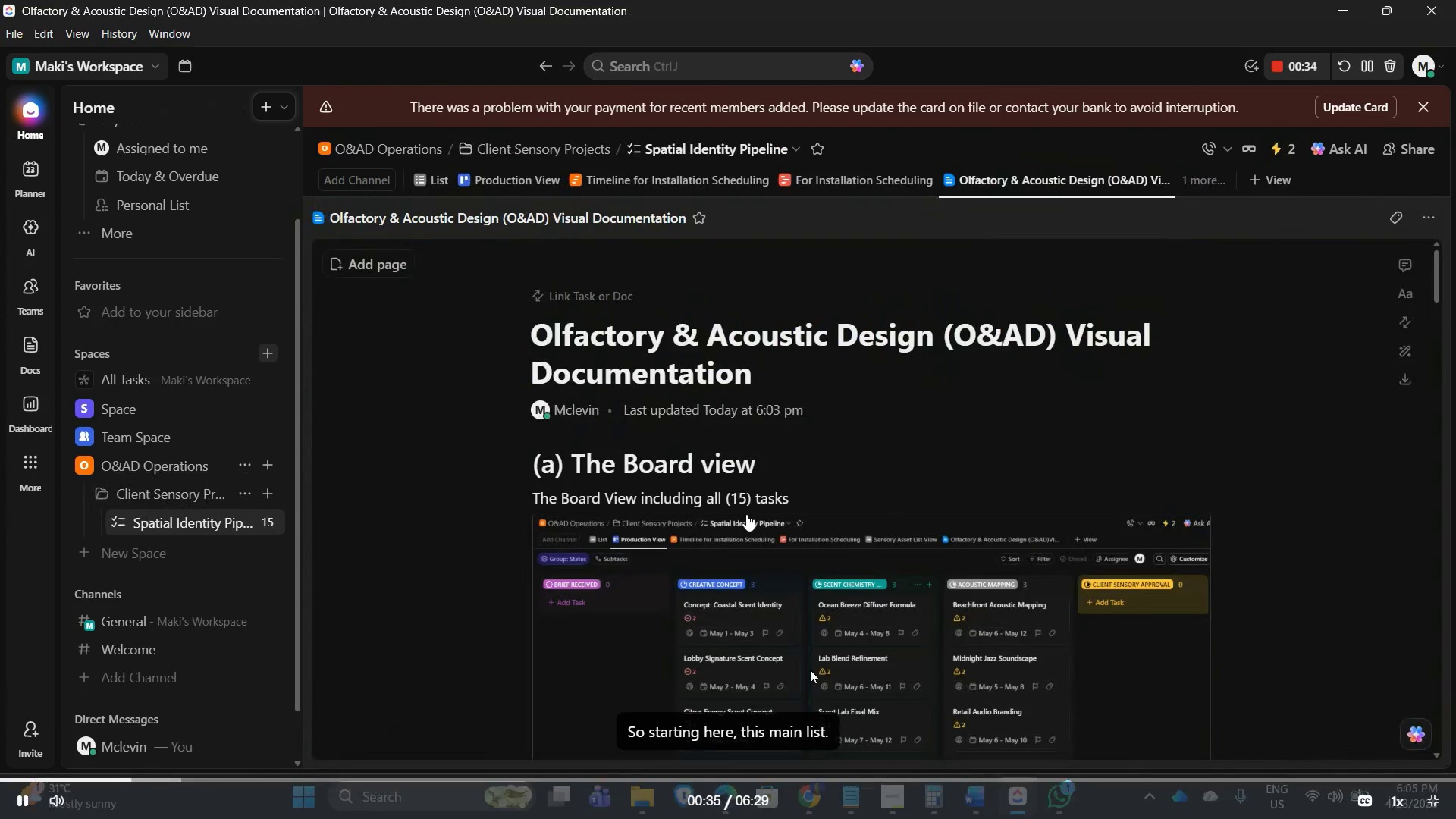 
scroll: coordinate [1177, 682], scroll_direction: down, amount: 4.0
 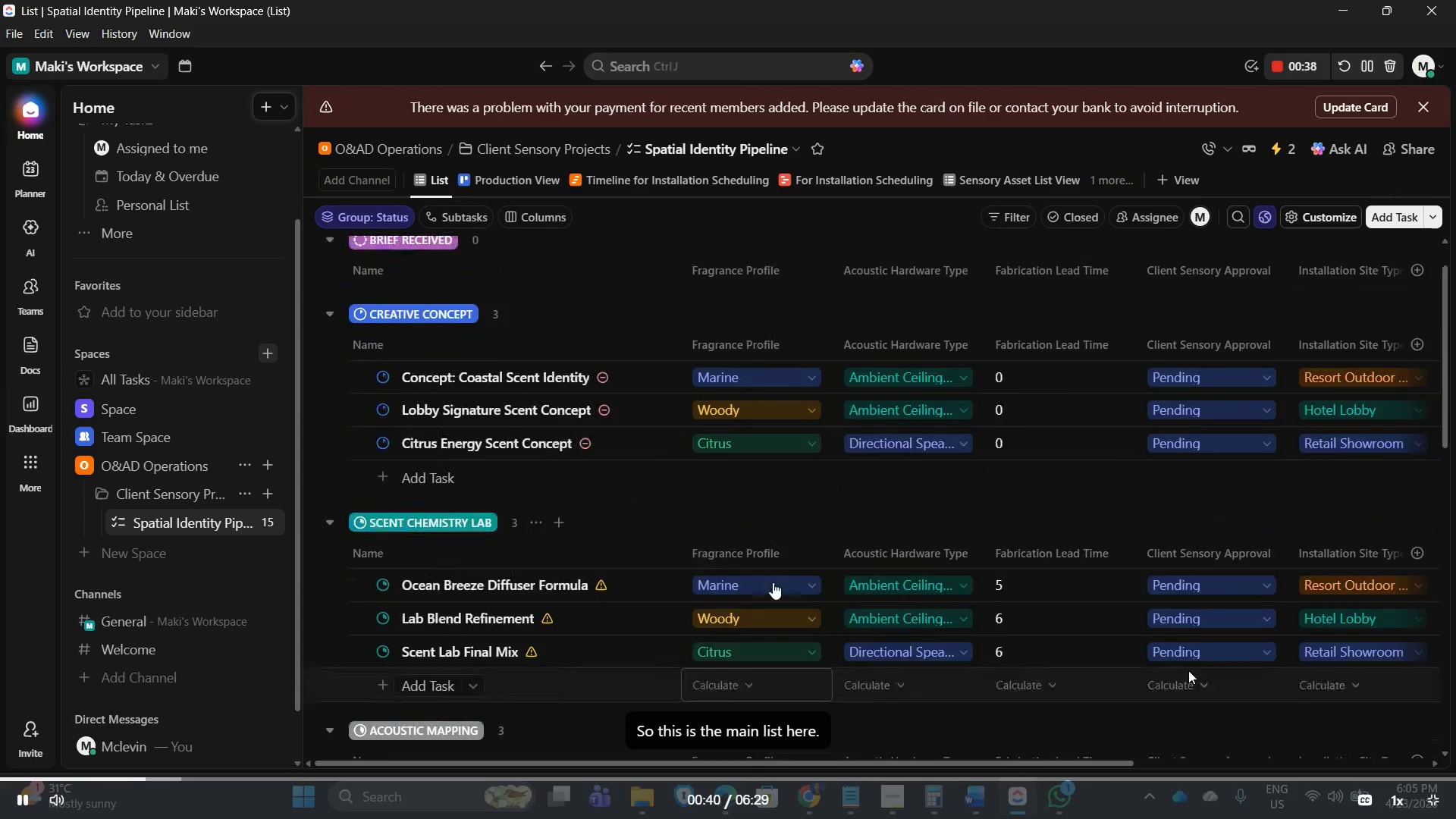 
scroll: coordinate [1207, 626], scroll_direction: up, amount: 3.0
 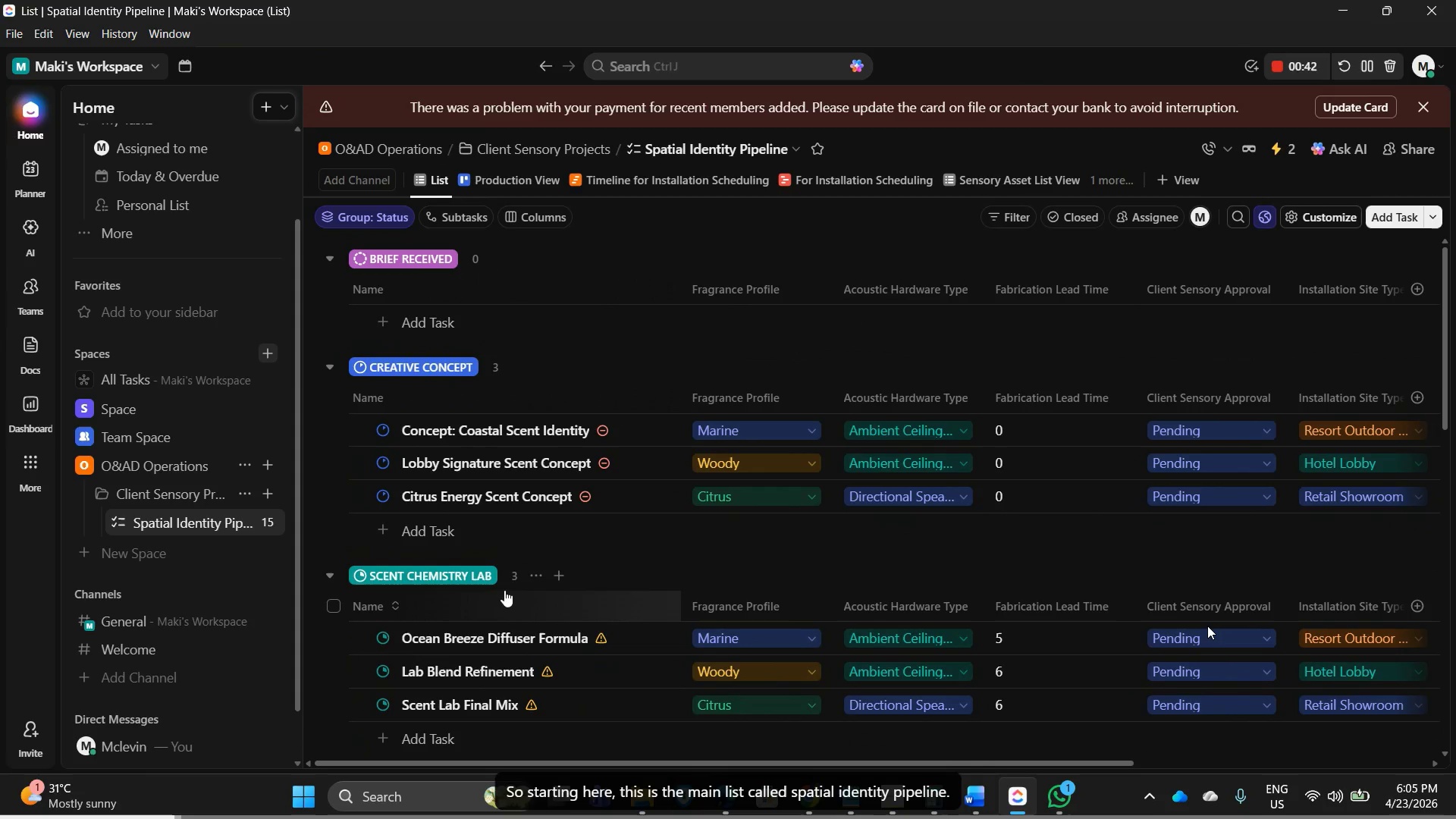 